 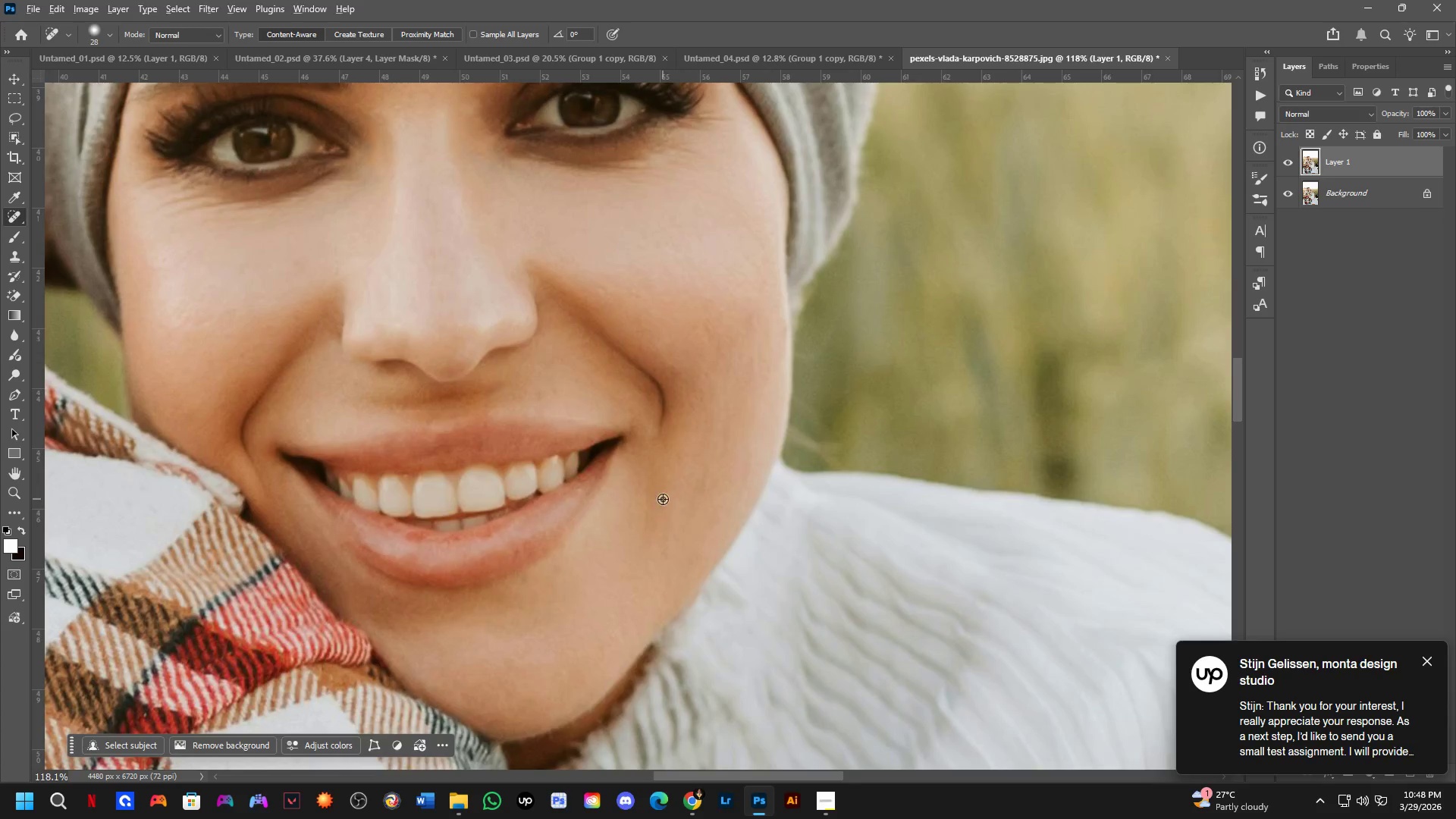 
key(Alt+Tab)
 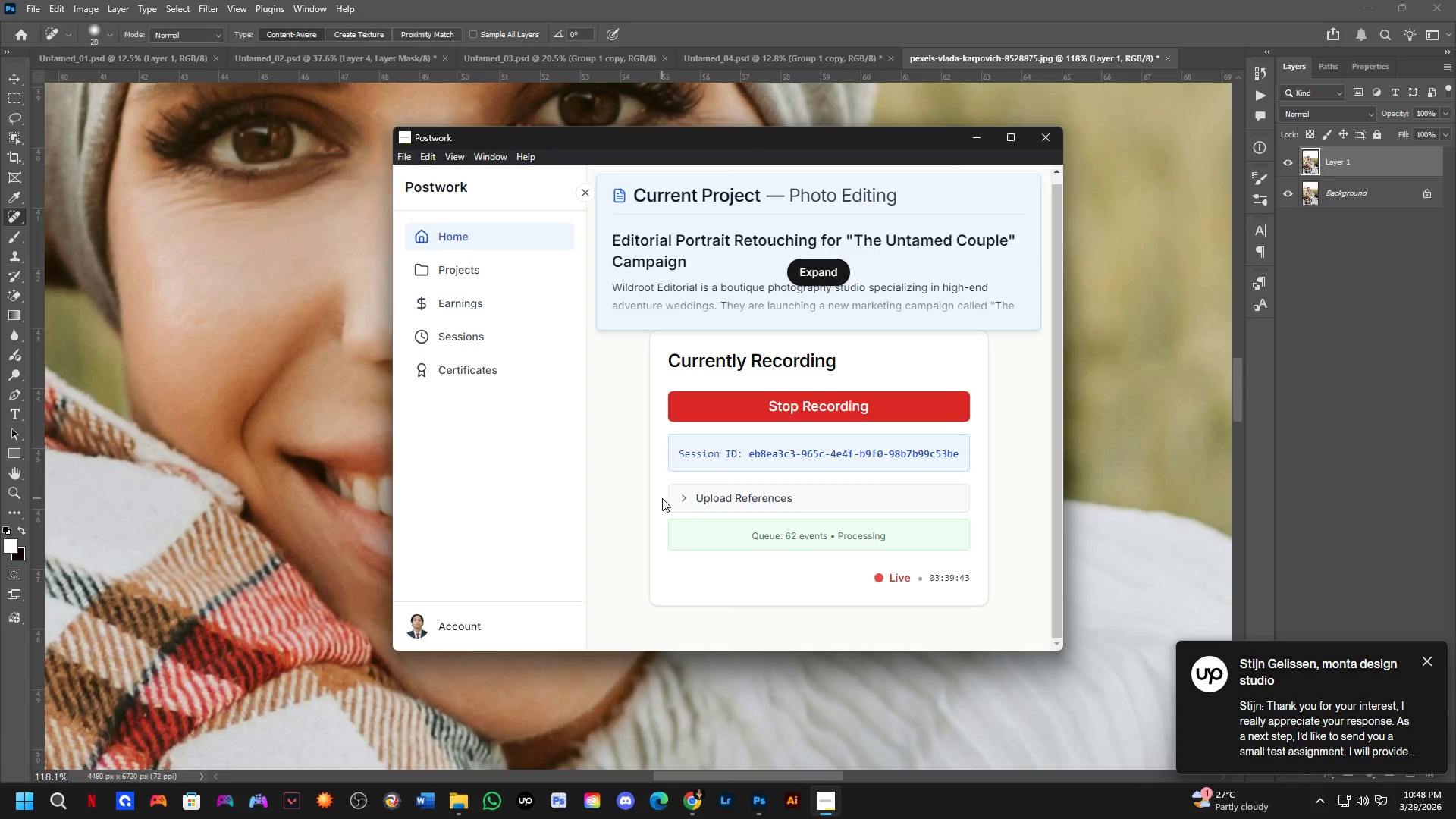 
key(Alt+AltLeft)
 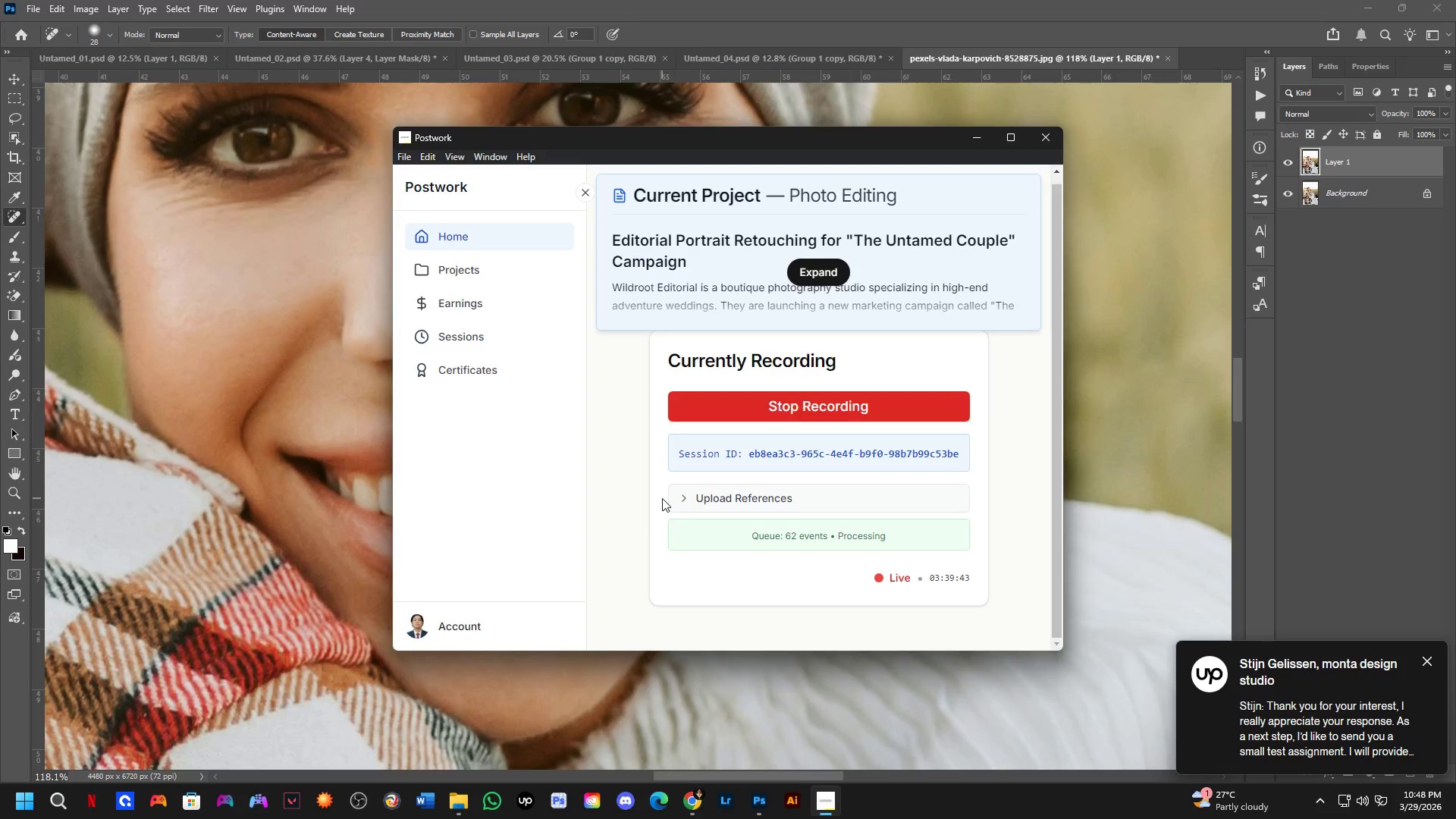 
key(Alt+Tab)
 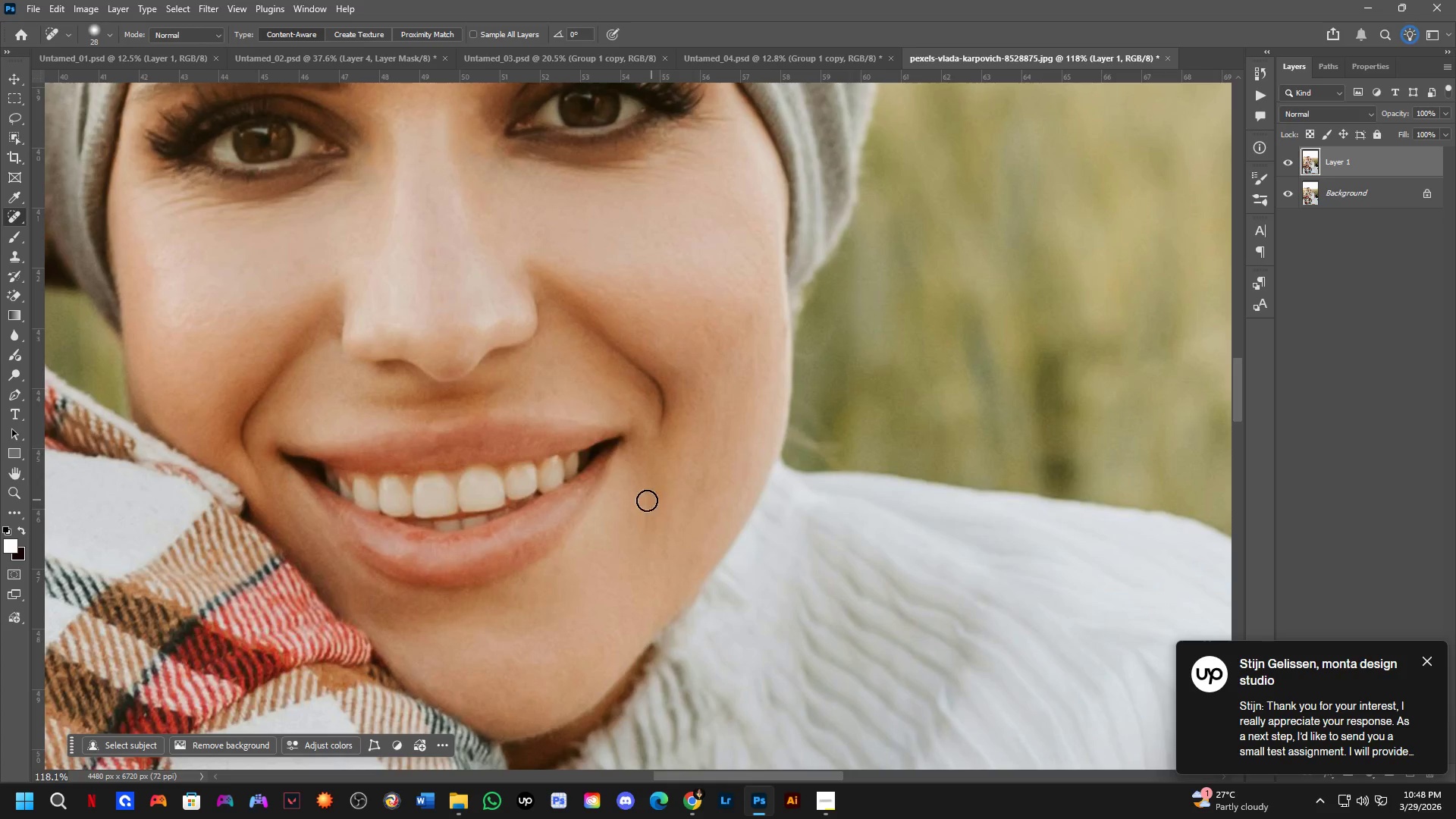 
scroll: coordinate [563, 494], scroll_direction: down, amount: 3.0
 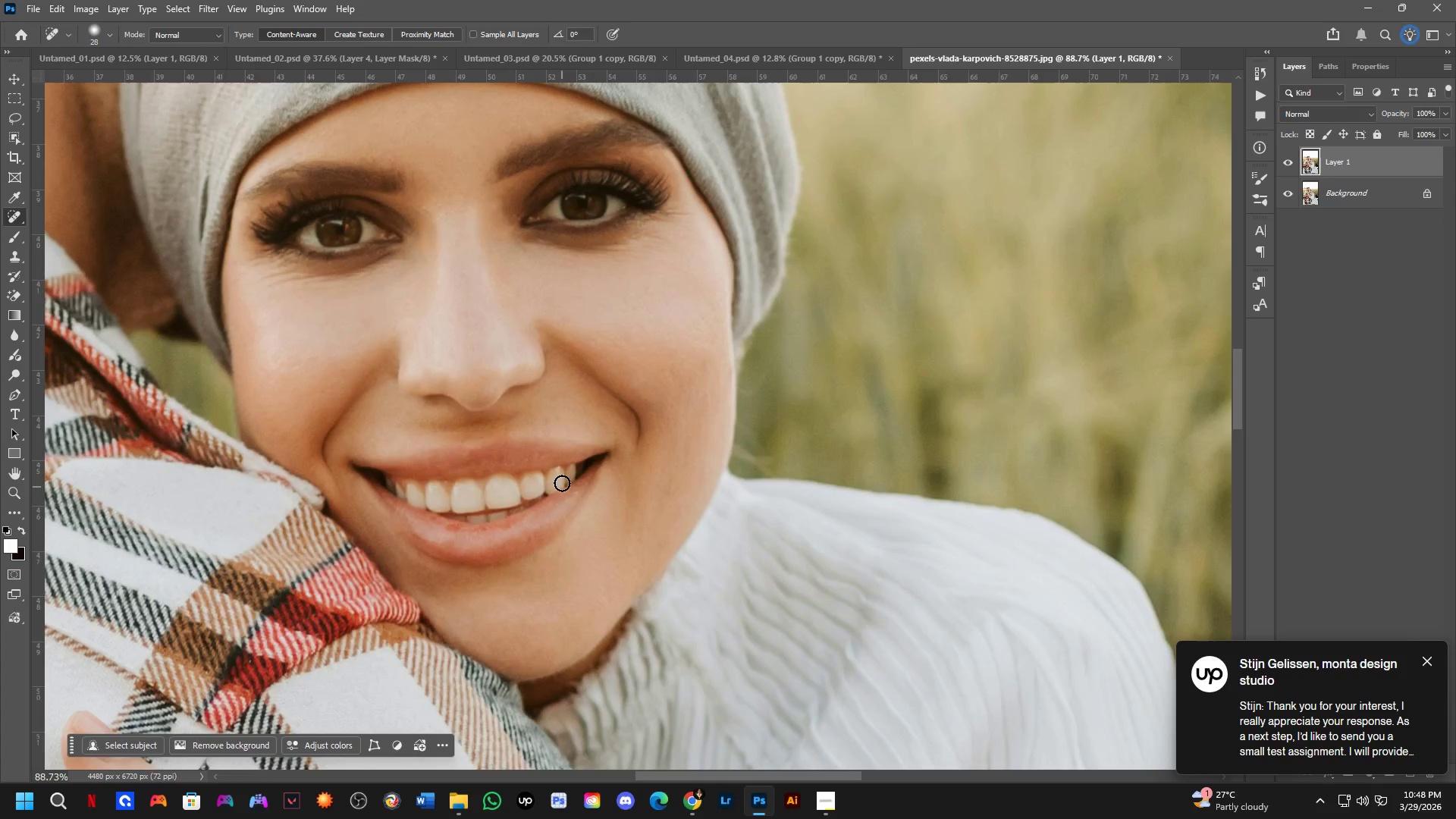 
hold_key(key=Space, duration=0.53)
 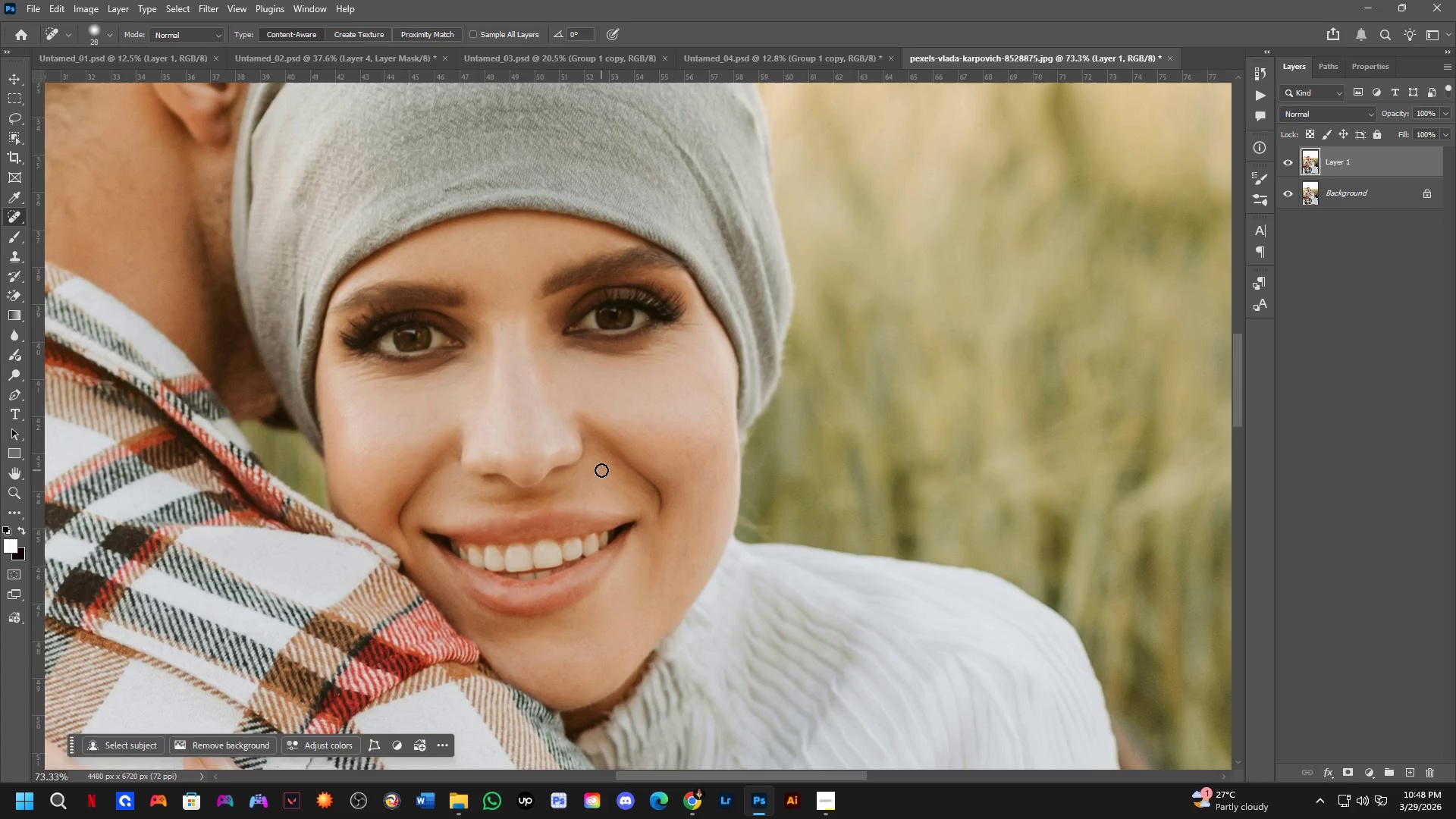 
left_click_drag(start_coordinate=[561, 419], to_coordinate=[596, 498])
 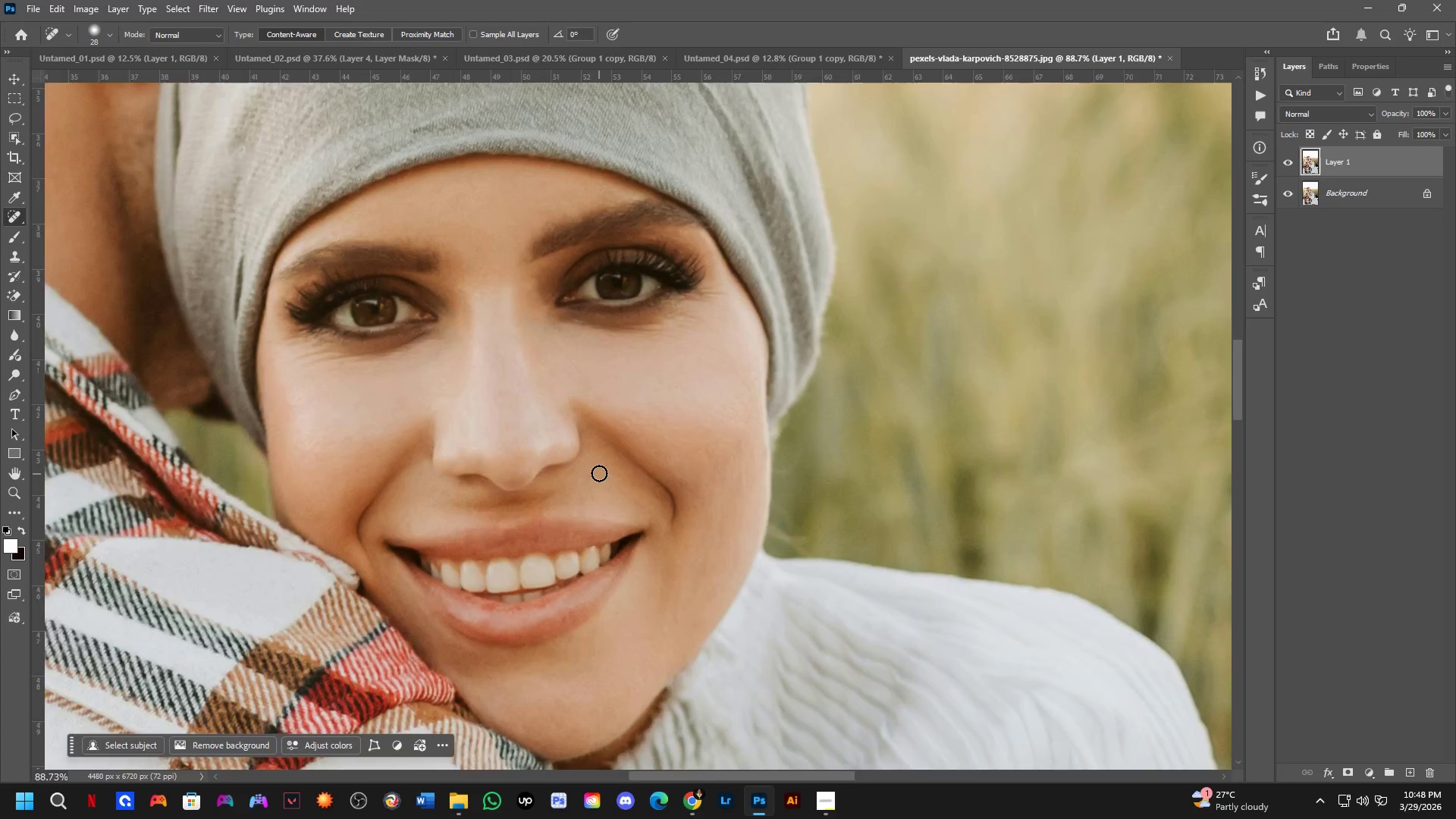 
scroll: coordinate [599, 473], scroll_direction: down, amount: 2.0
 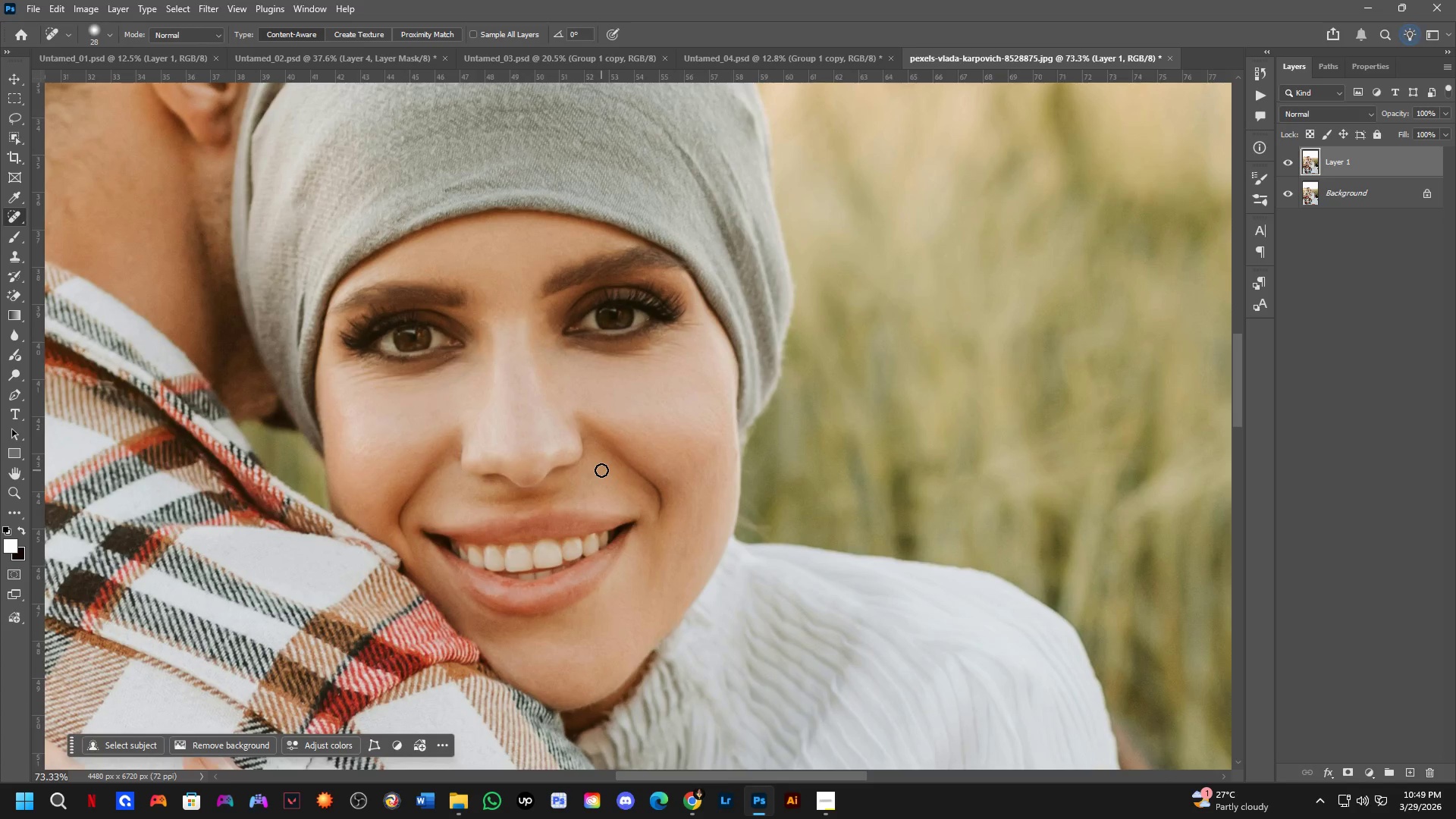 
key(Alt+AltLeft)
 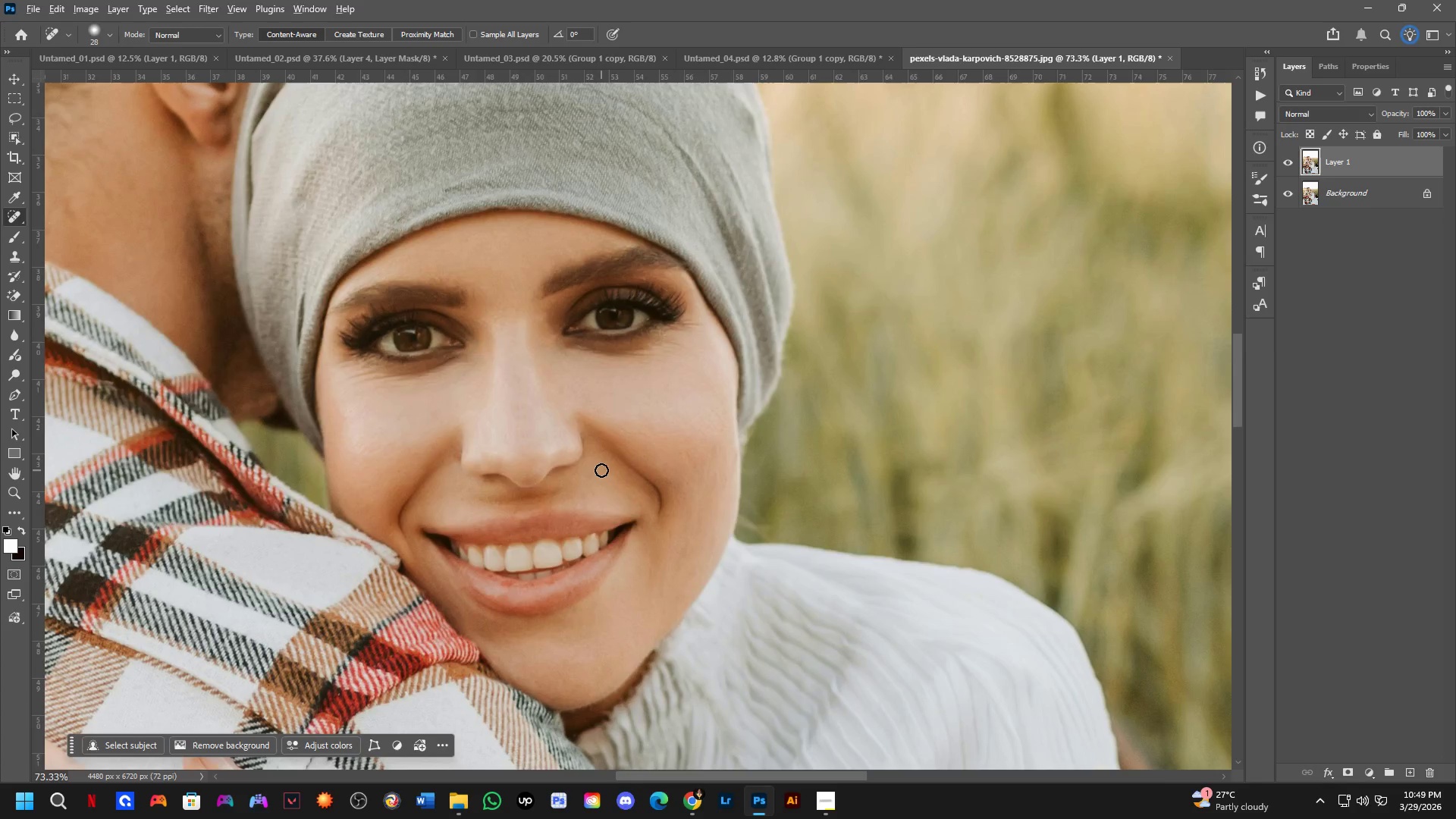 
key(Alt+Tab)